 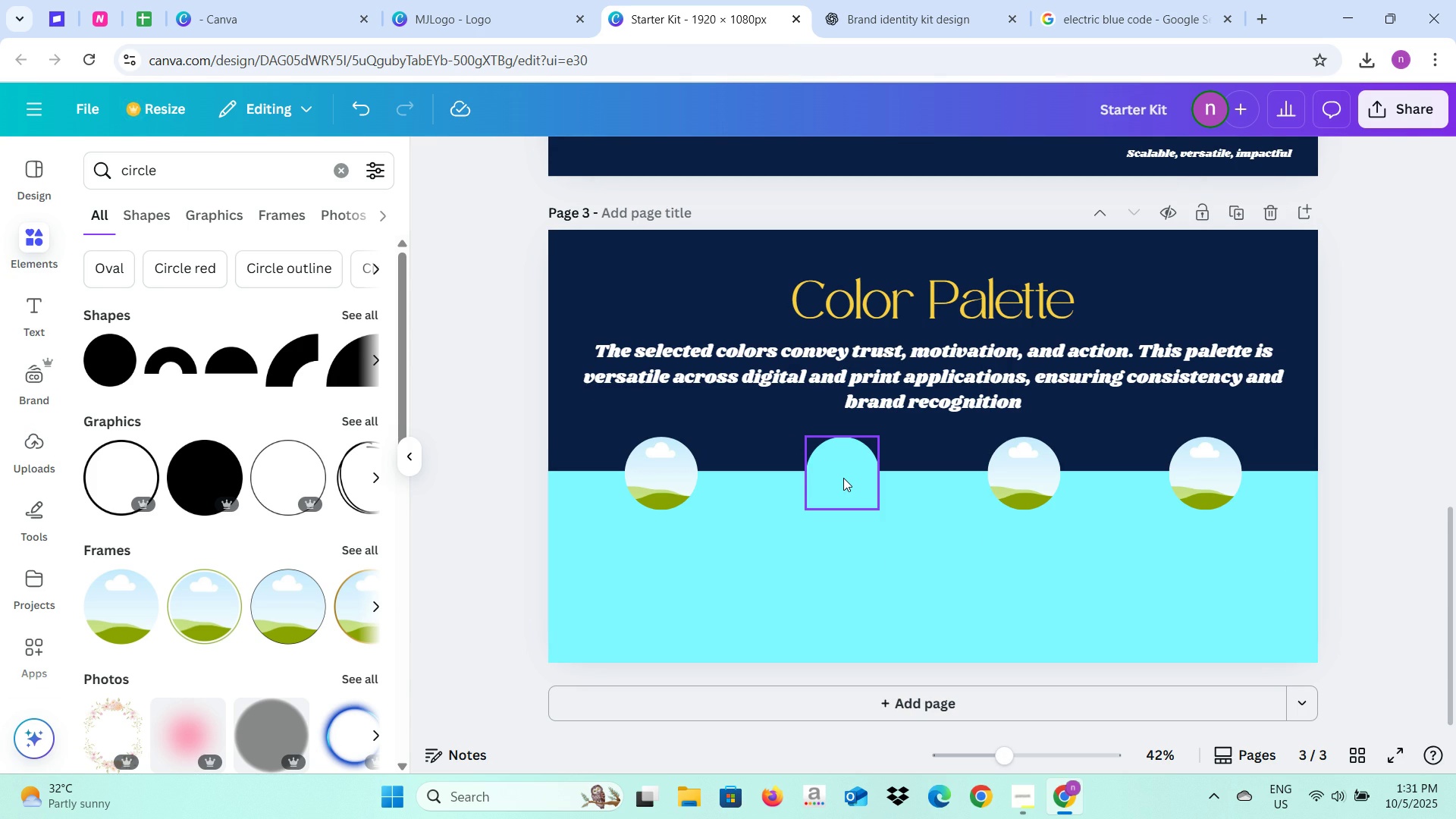 
left_click([42, 318])
 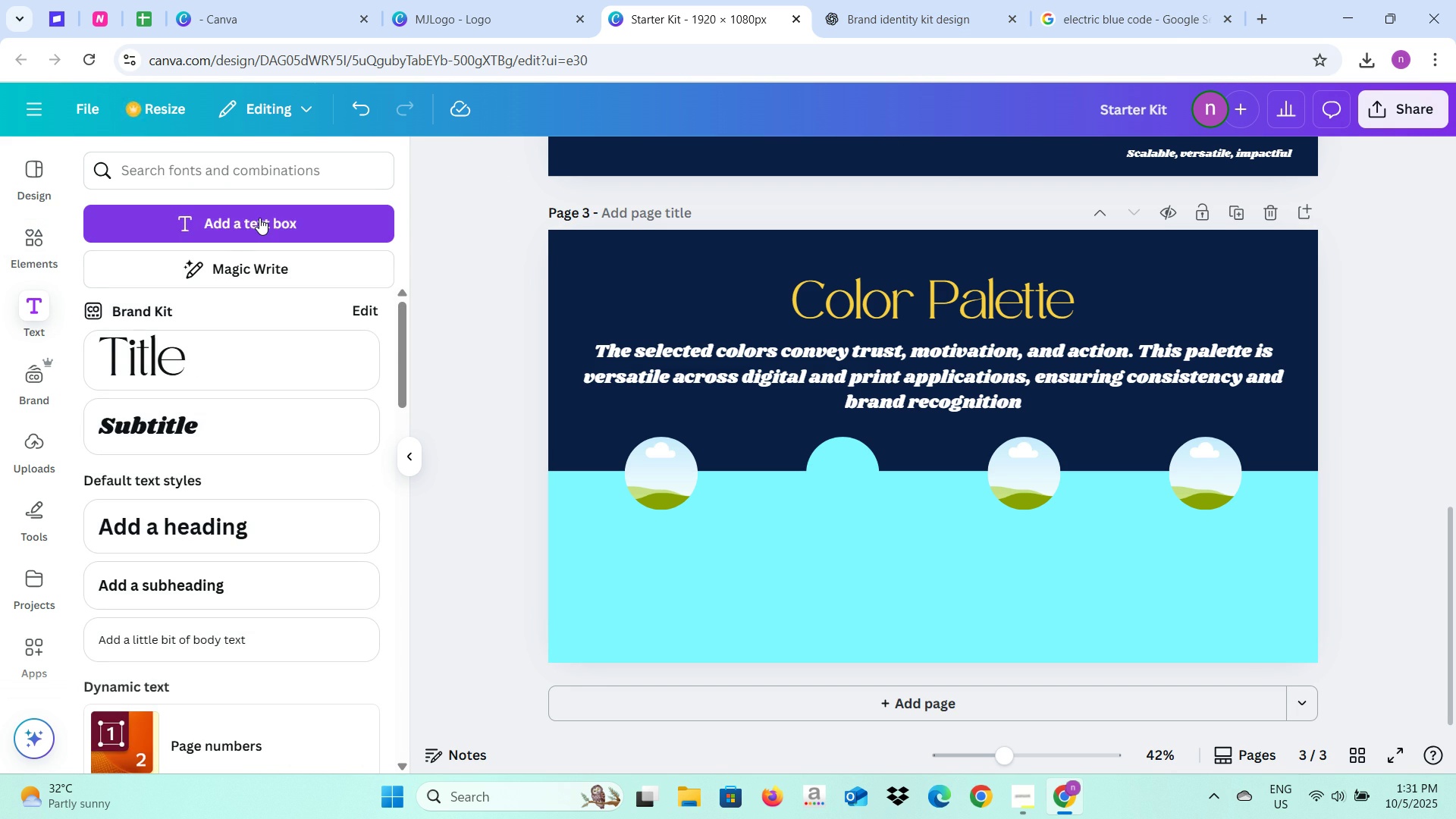 
left_click([259, 218])
 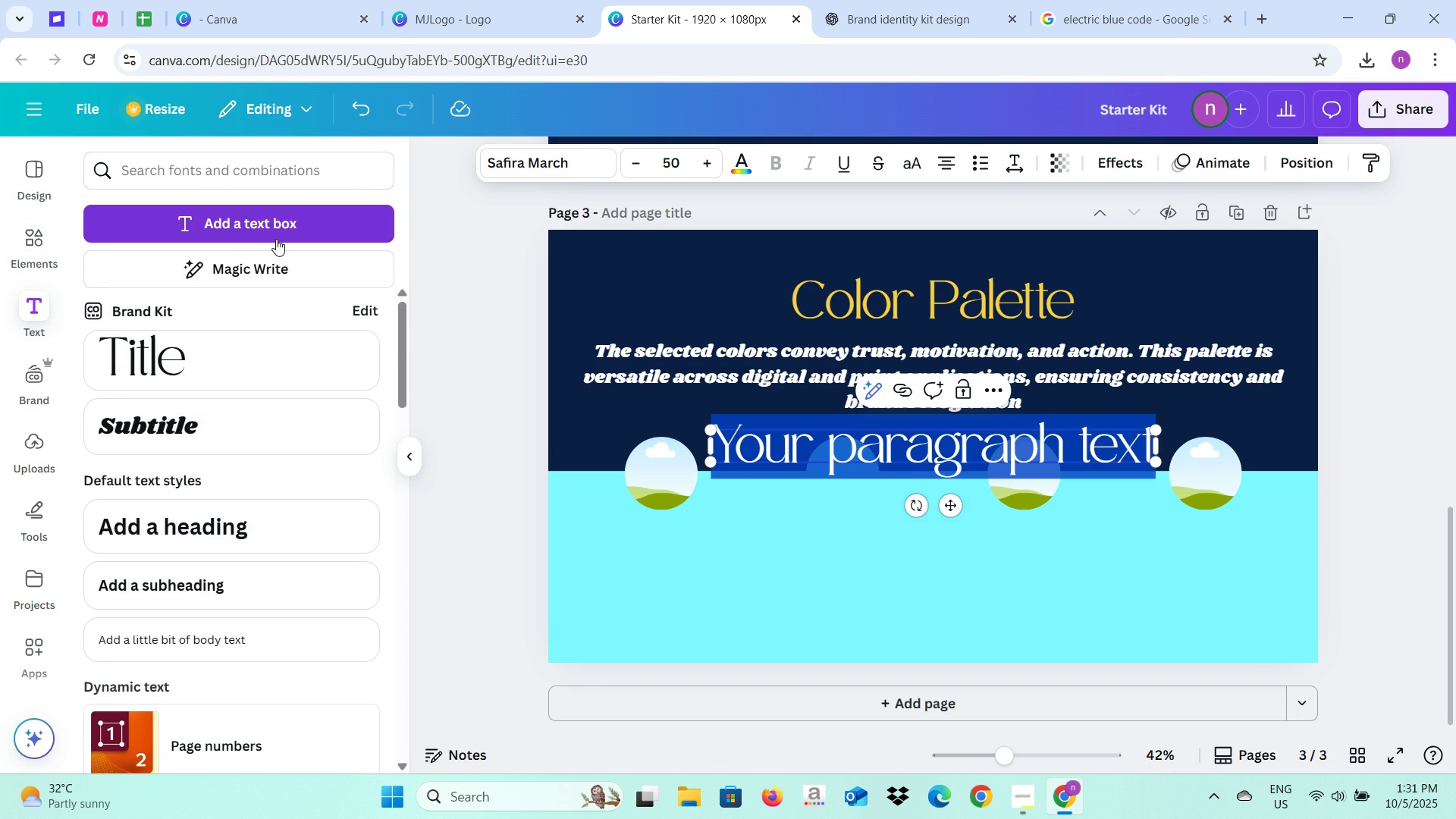 
key(Control+ControlLeft)
 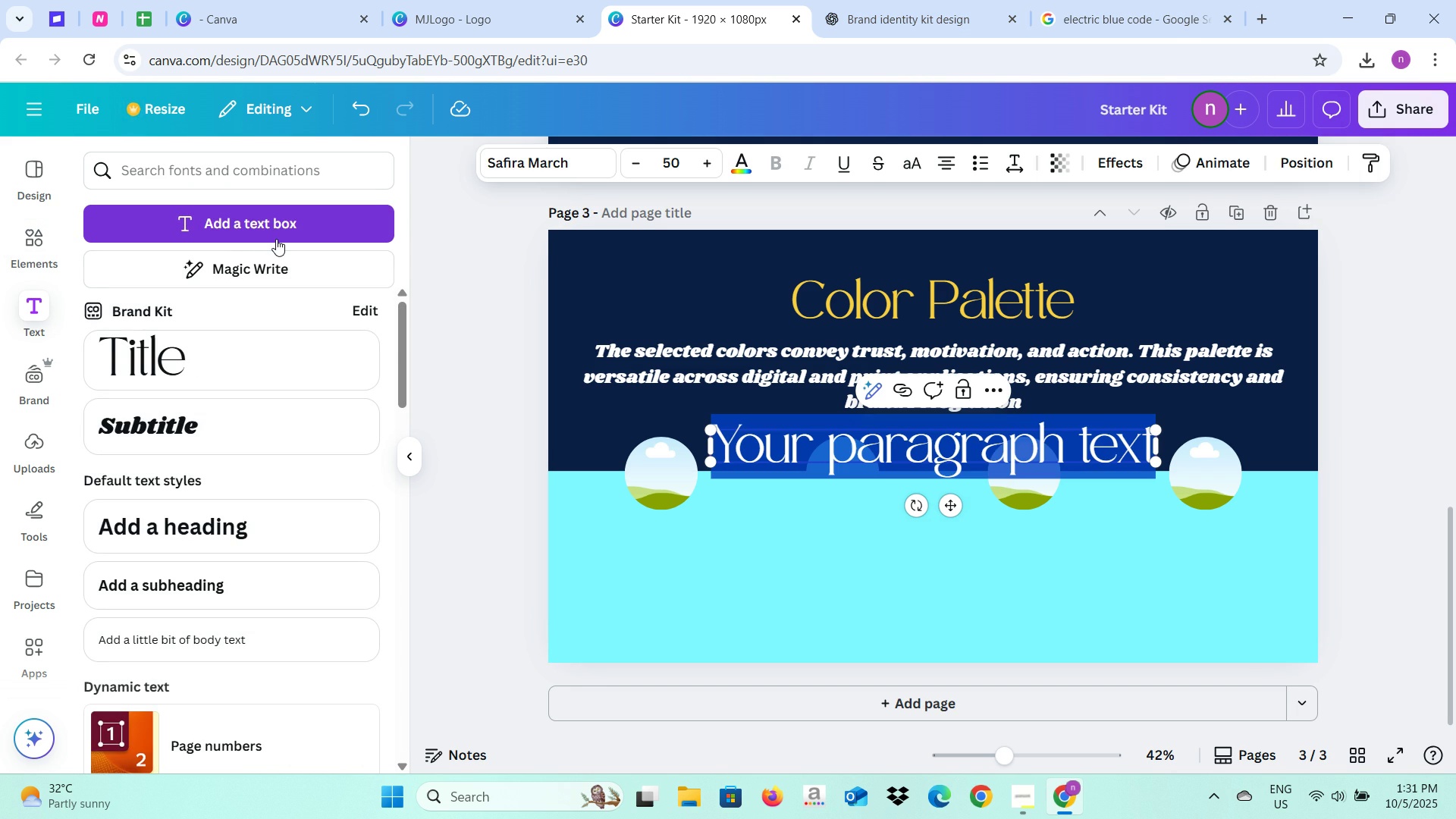 
key(Control+V)
 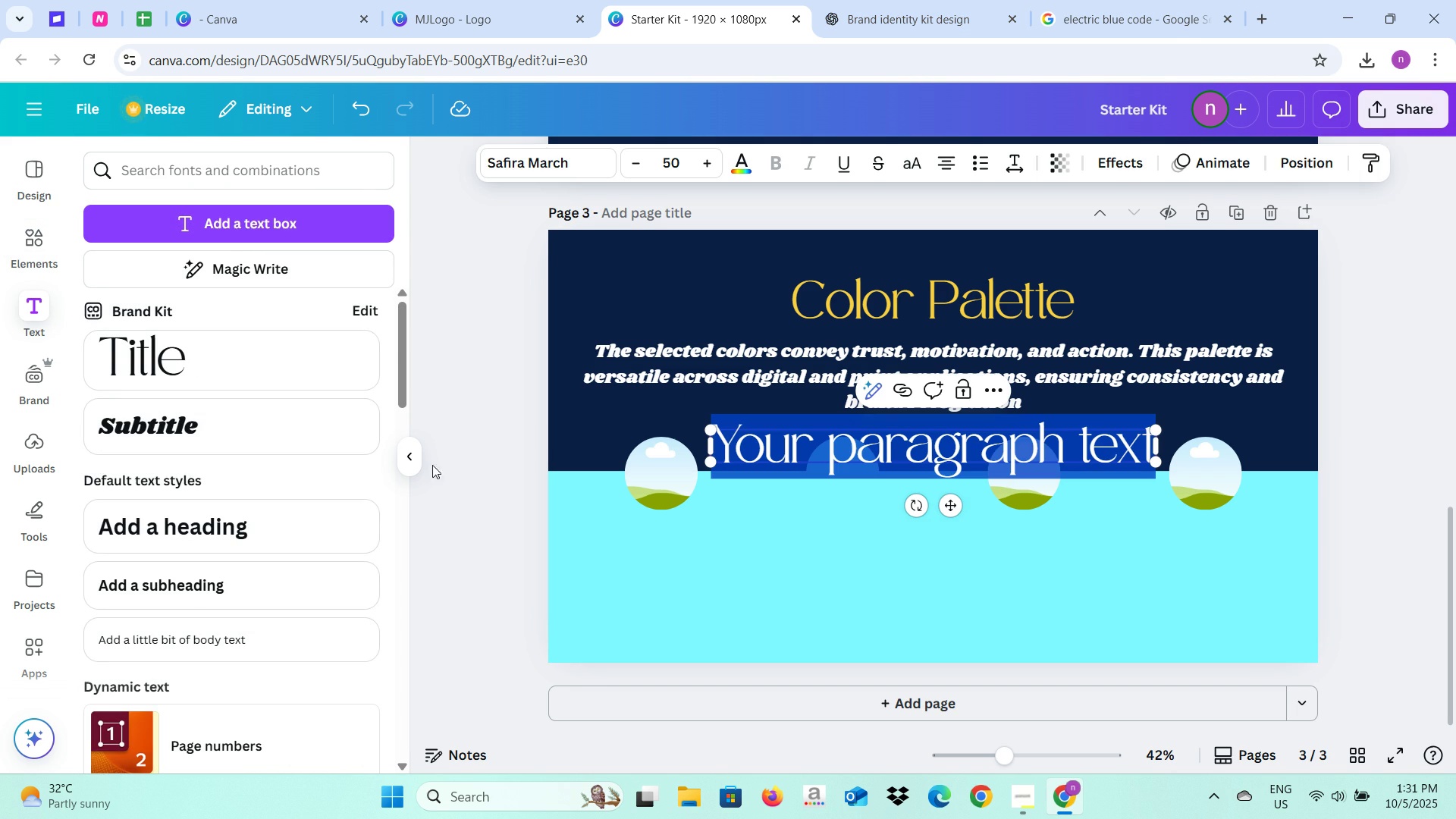 
left_click([415, 469])
 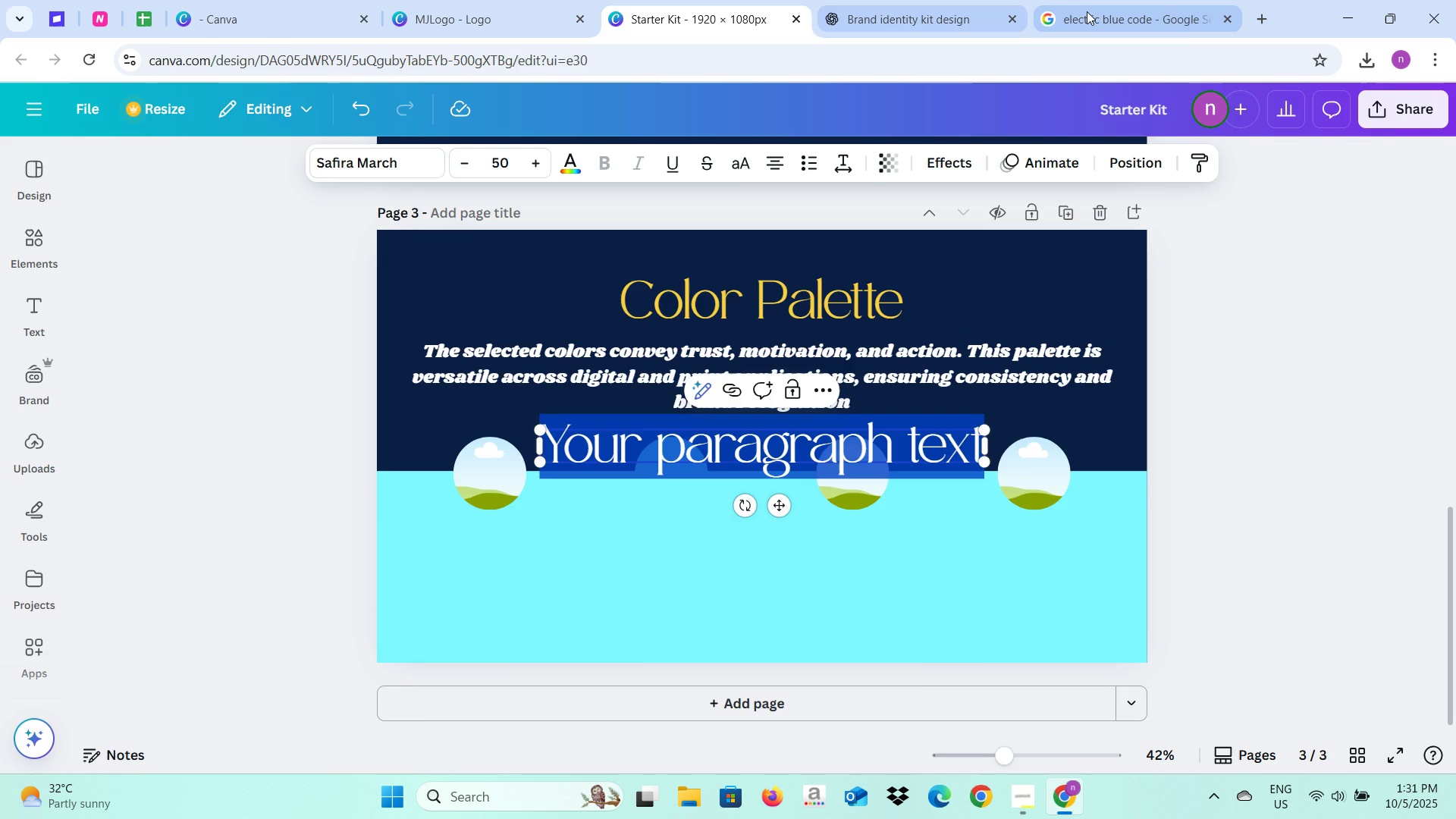 
left_click([1090, 11])
 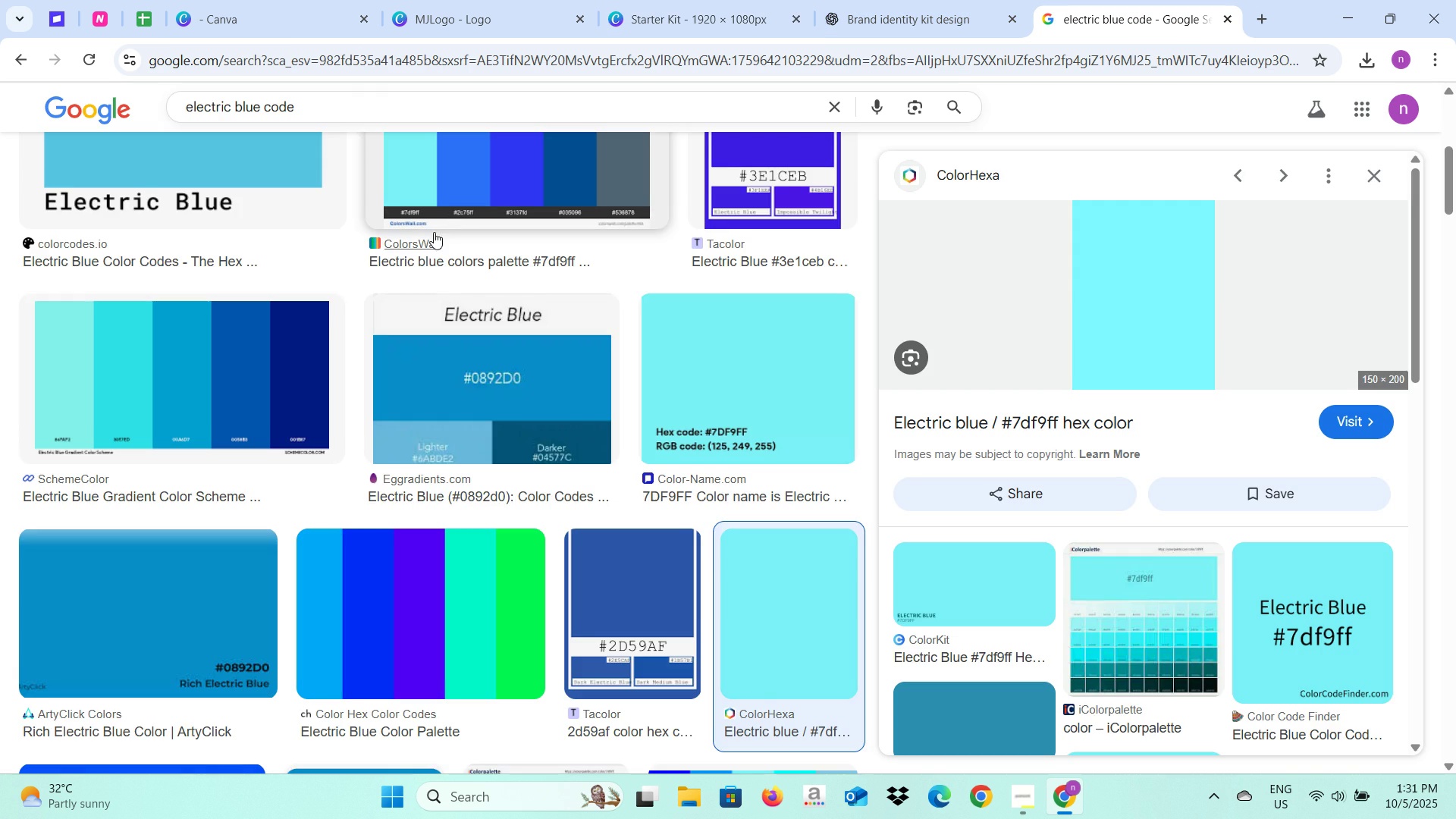 
scroll: coordinate [434, 232], scroll_direction: up, amount: 13.0
 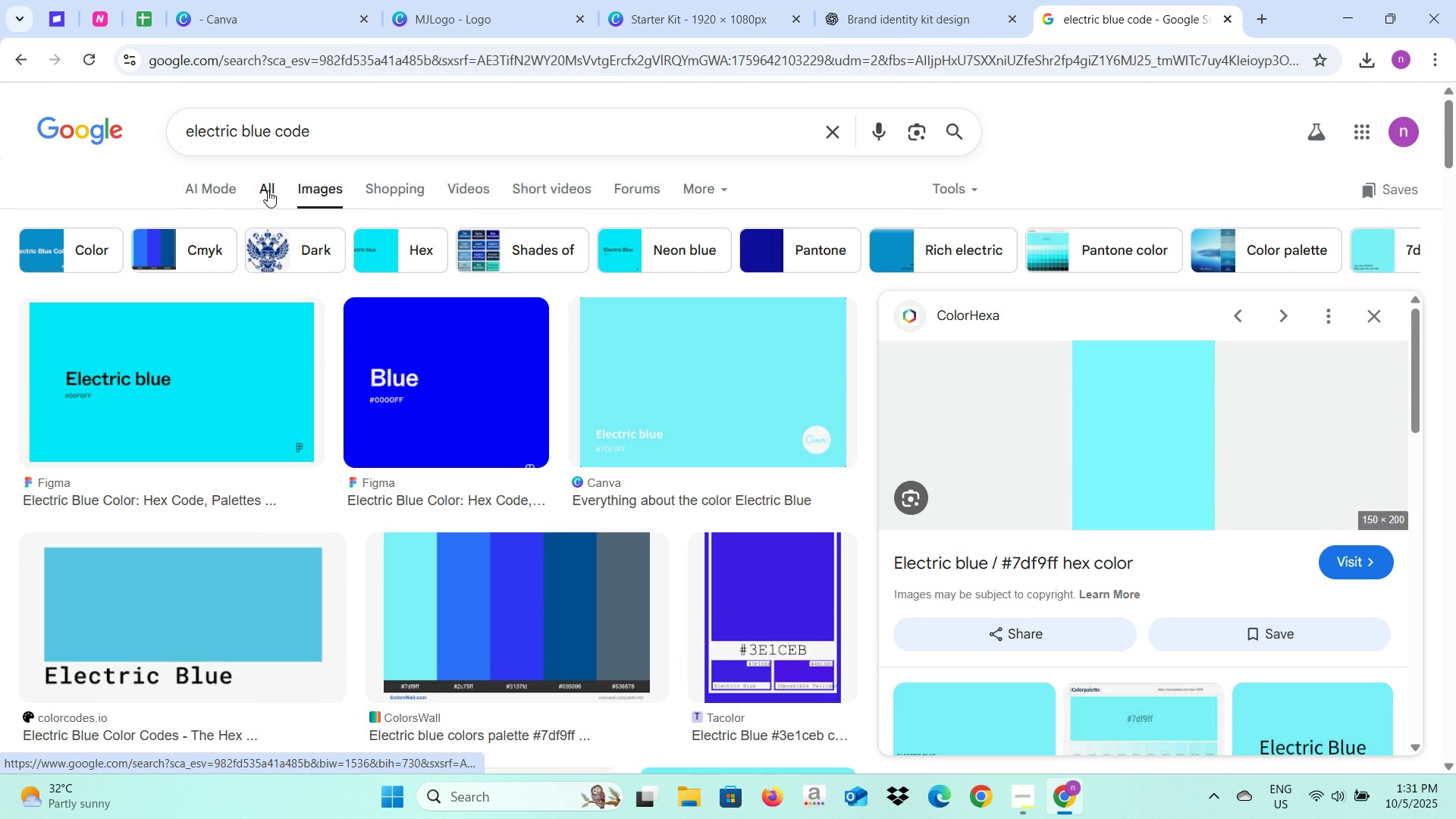 
left_click([268, 190])